 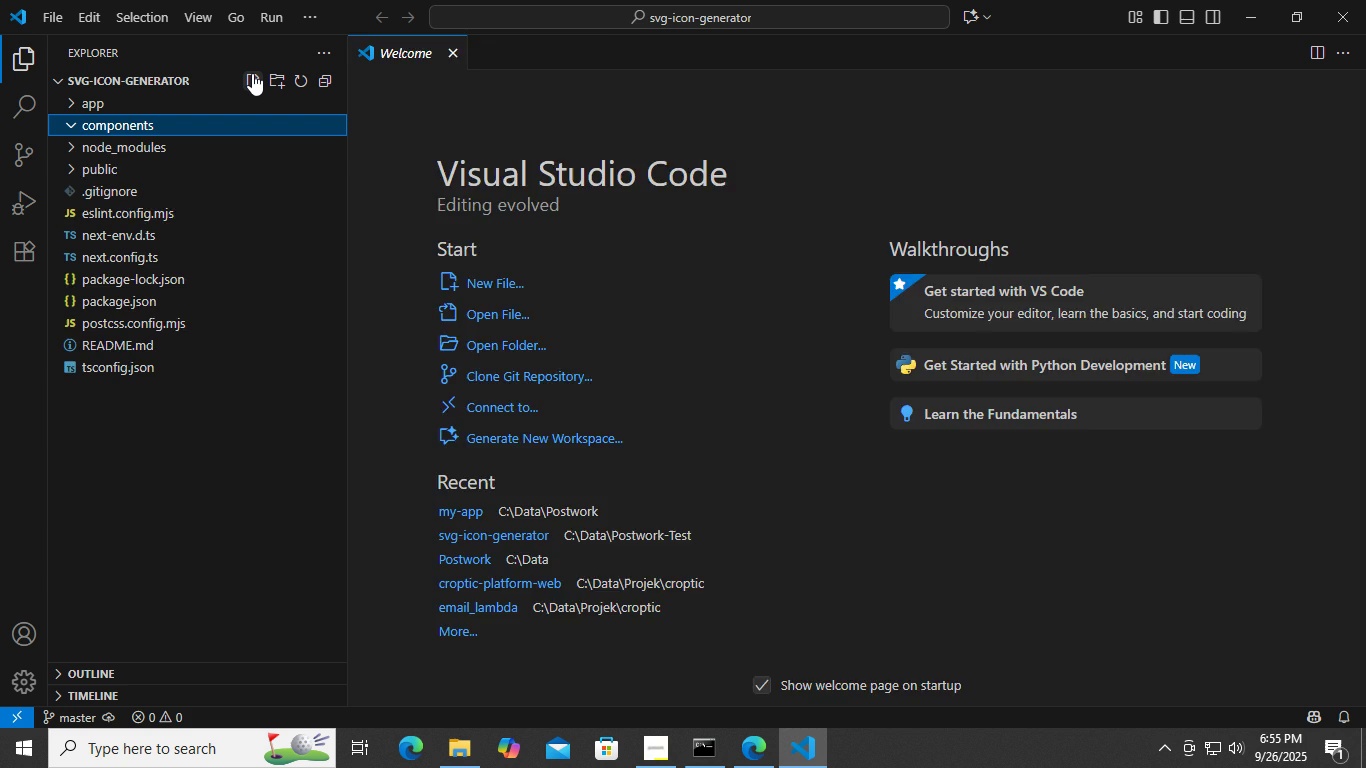 
key(Enter)
 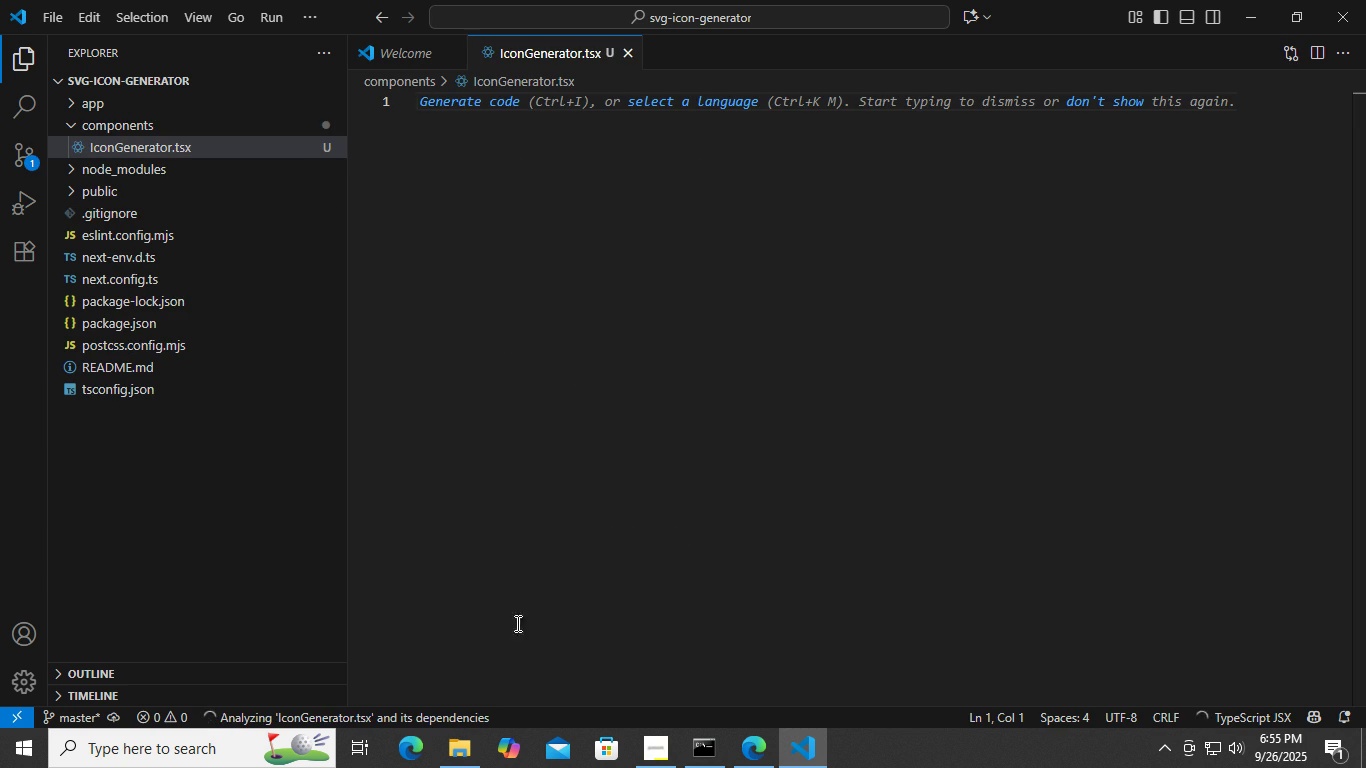 
wait(5.02)
 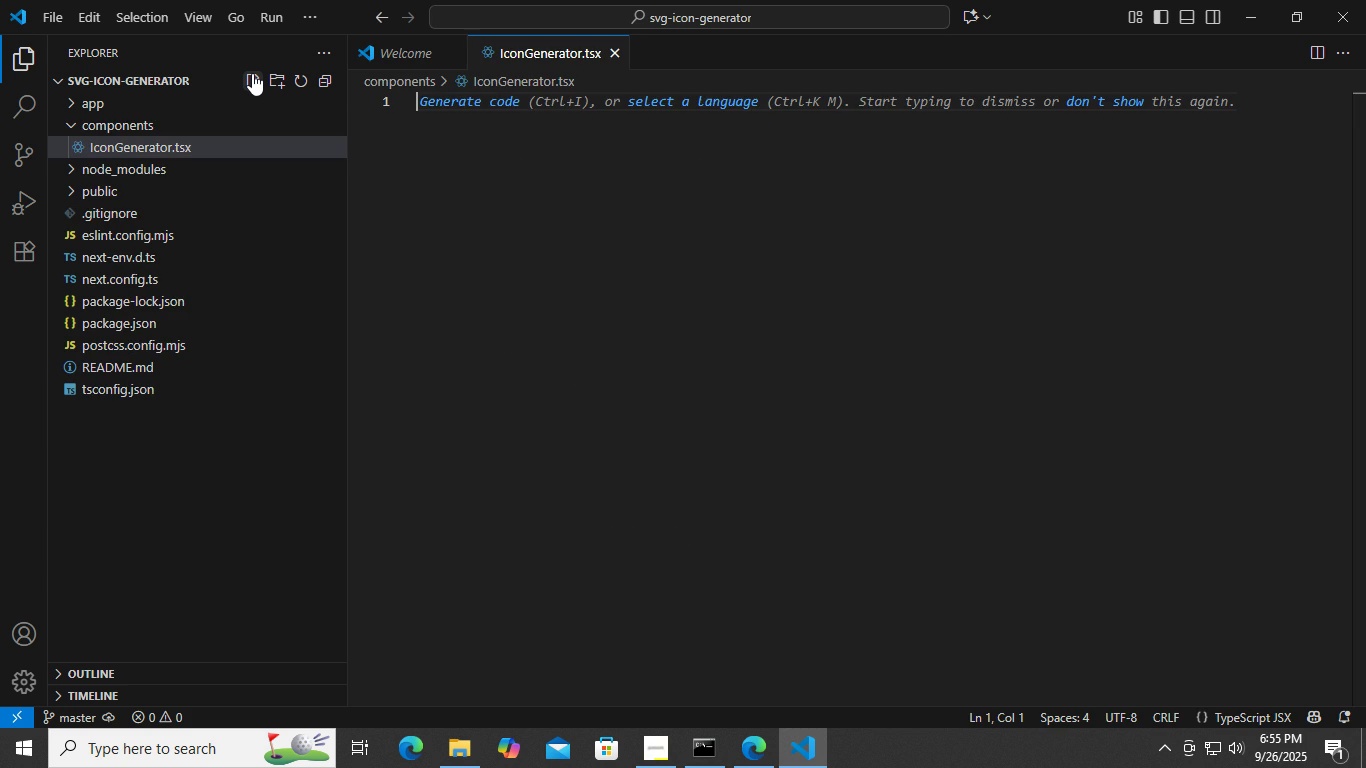 
left_click([759, 751])
 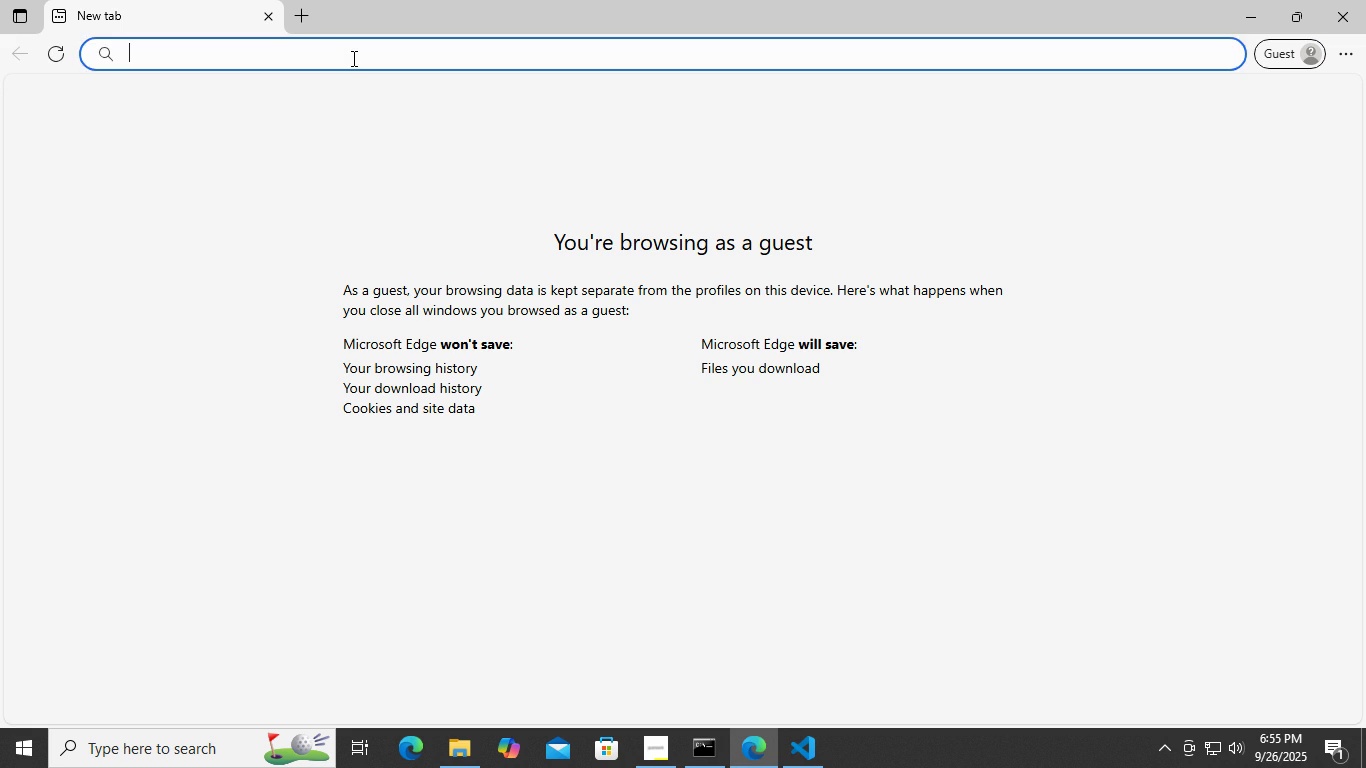 
left_click([352, 58])
 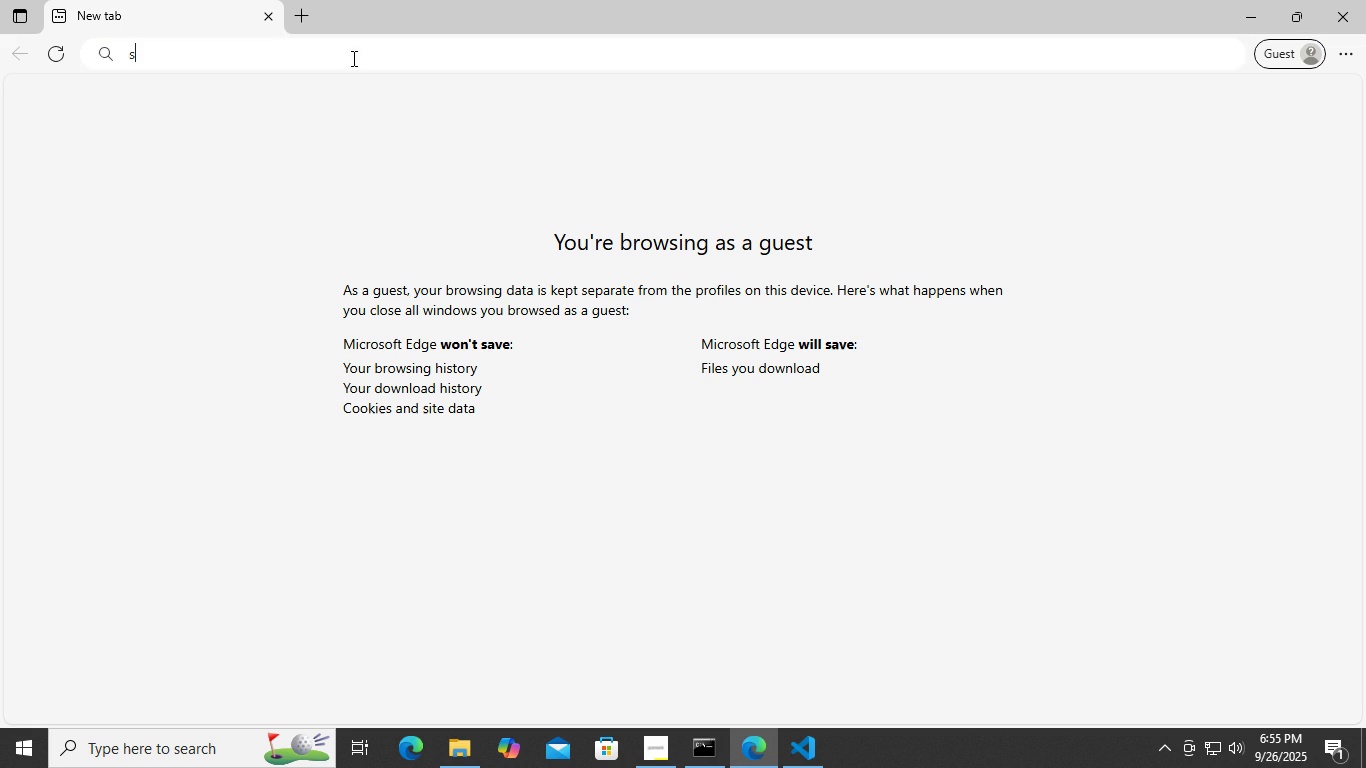 
type(svg)
 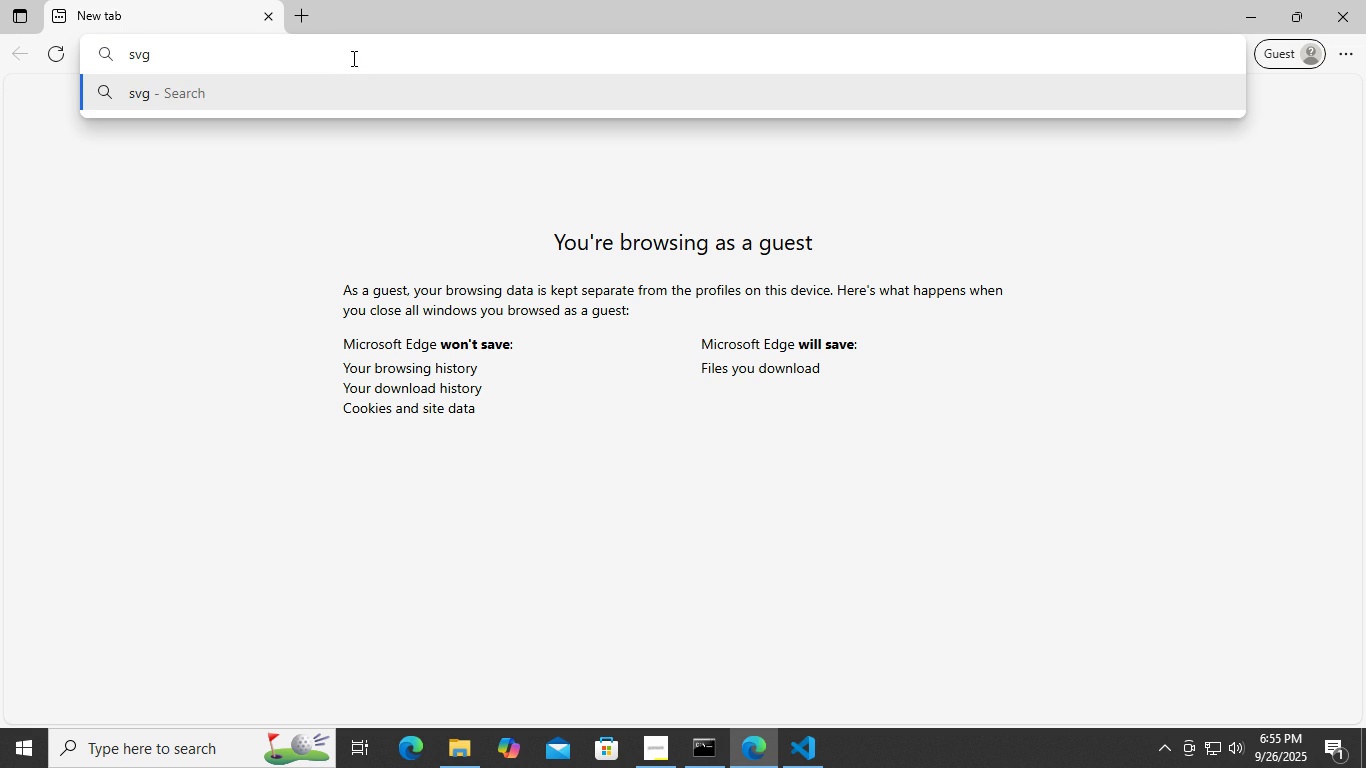 
key(Enter)
 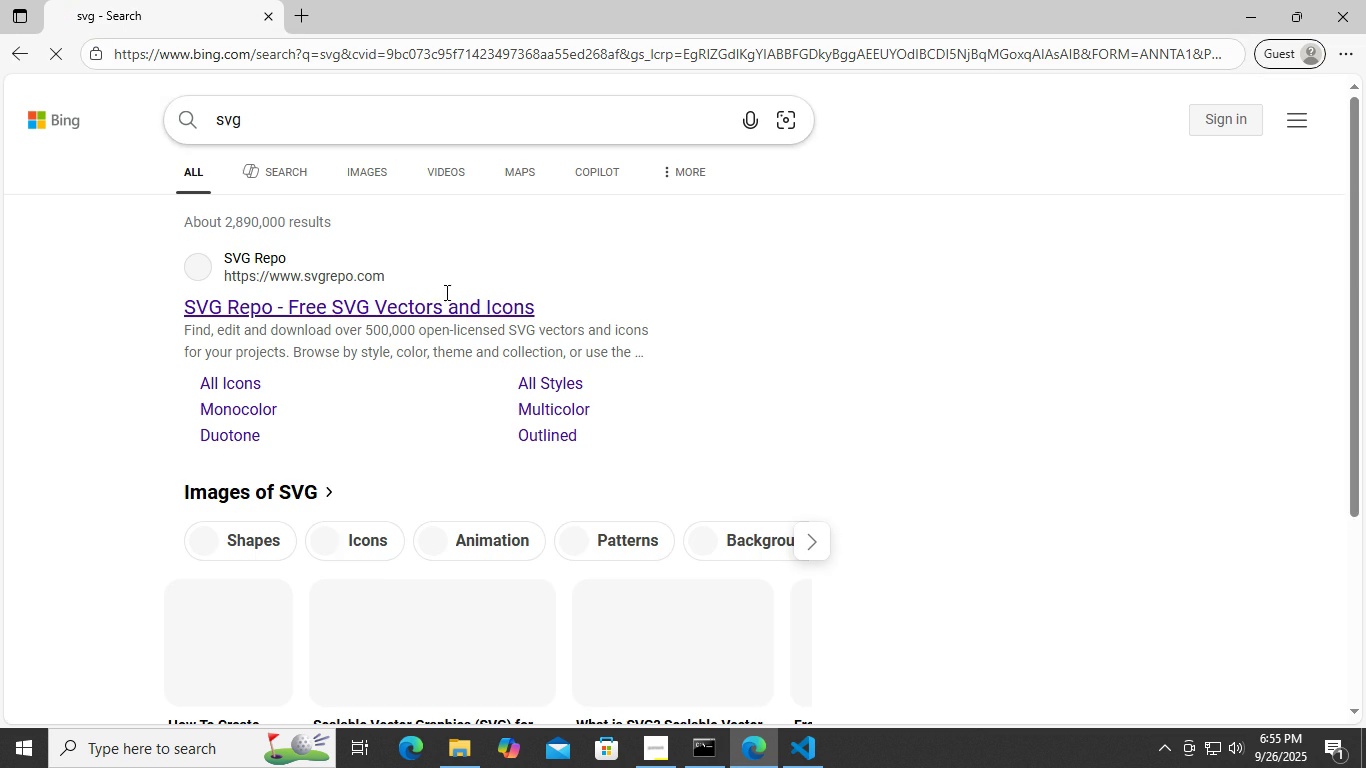 
wait(5.6)
 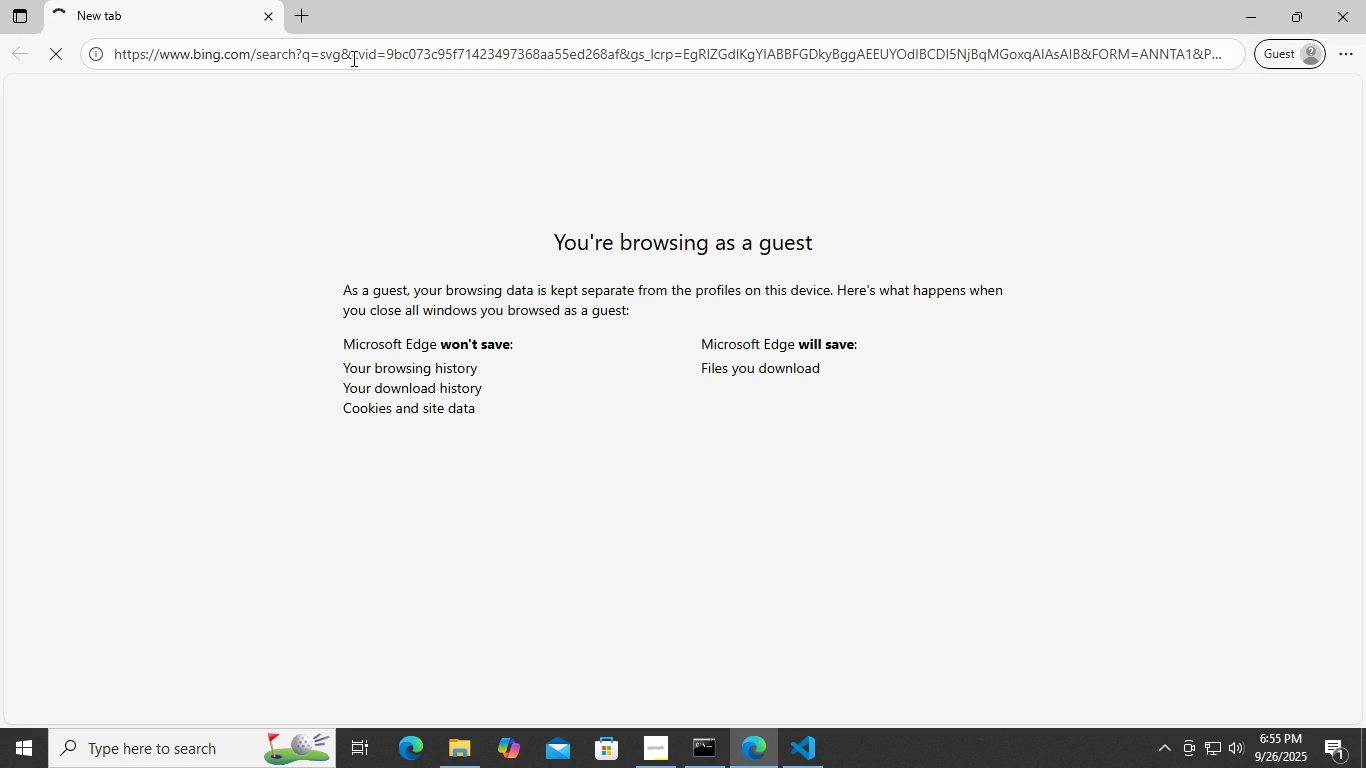 
left_click([223, 126])
 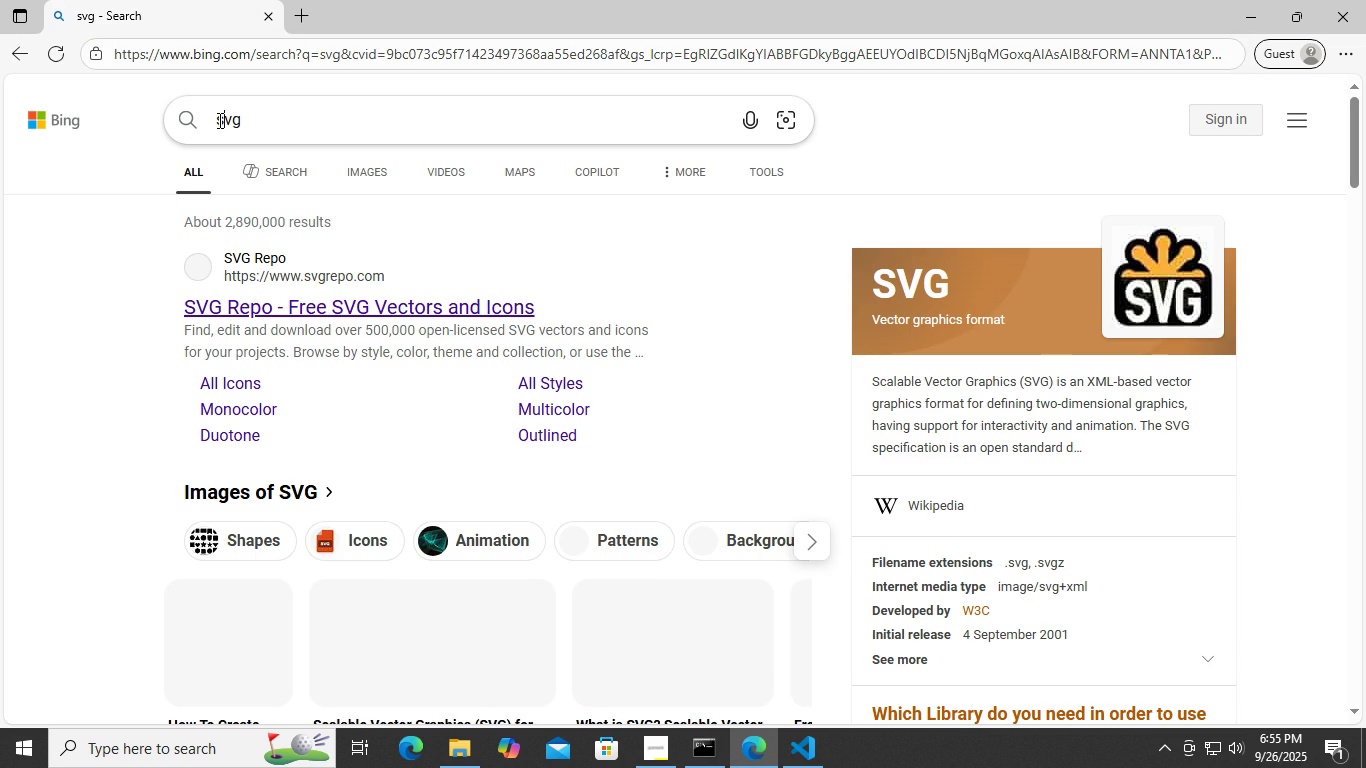 
double_click([218, 120])
 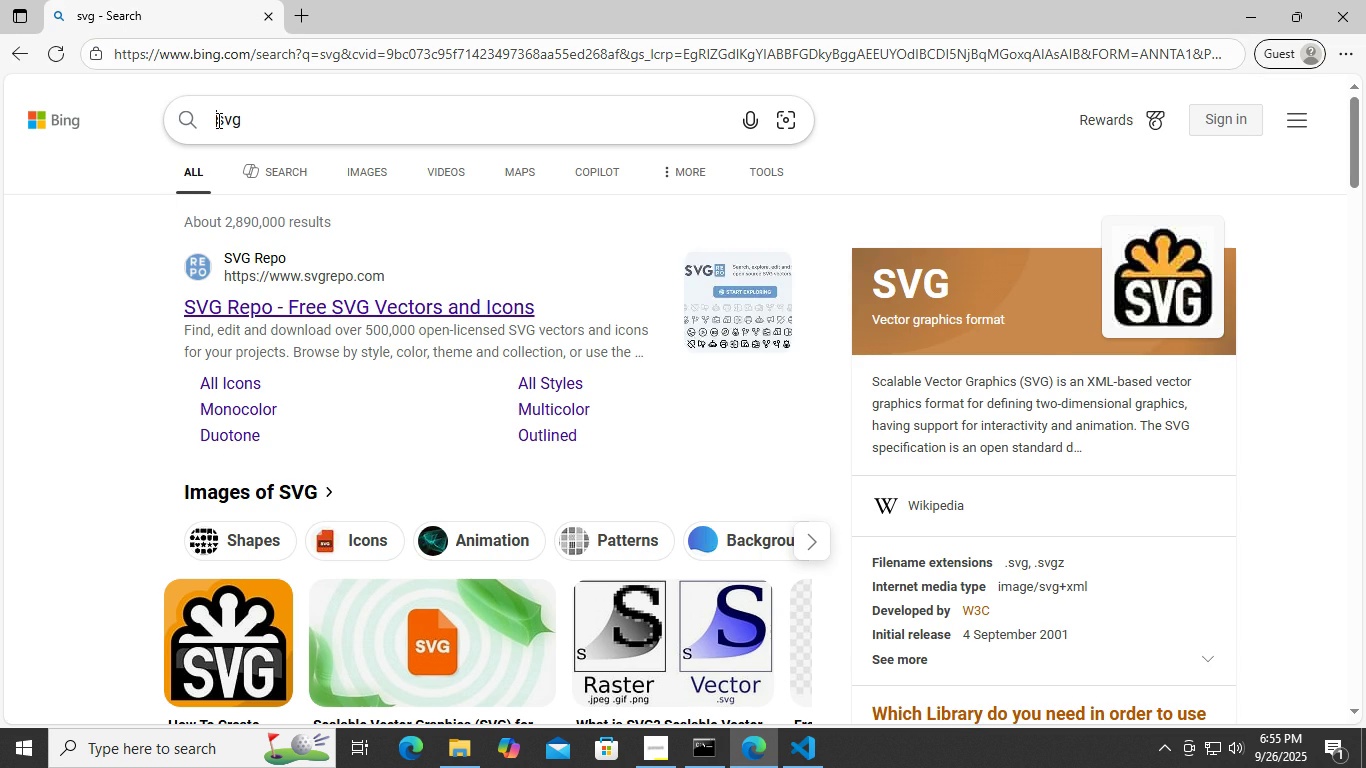 
left_click([217, 120])
 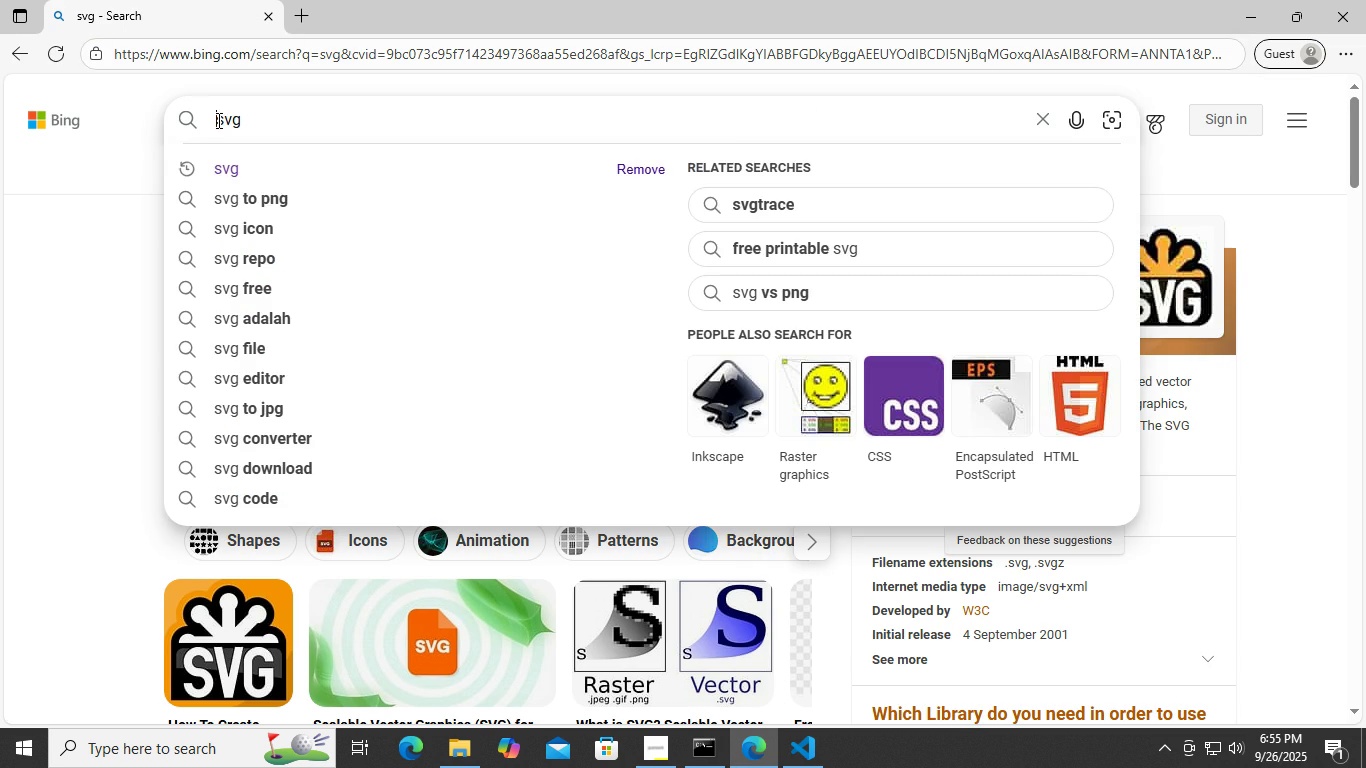 
key(R)
 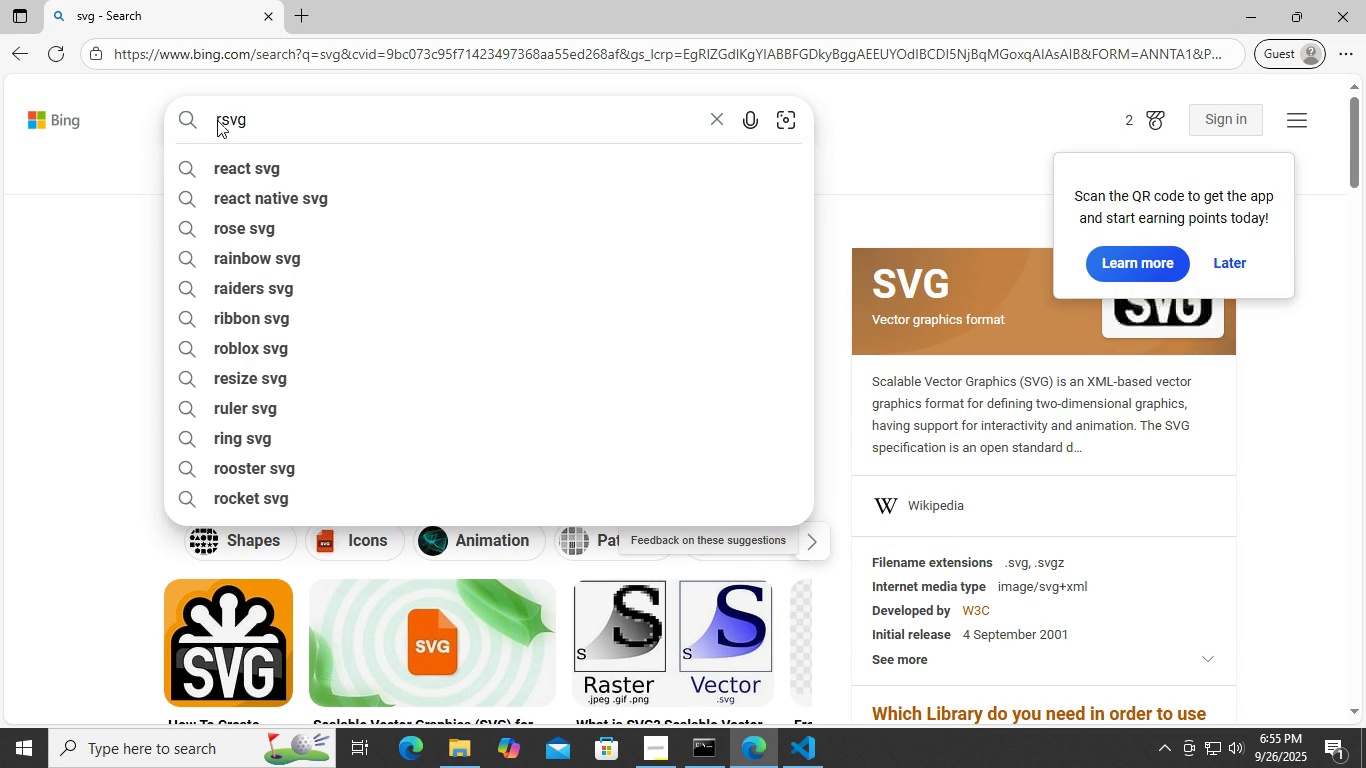 
key(Enter)
 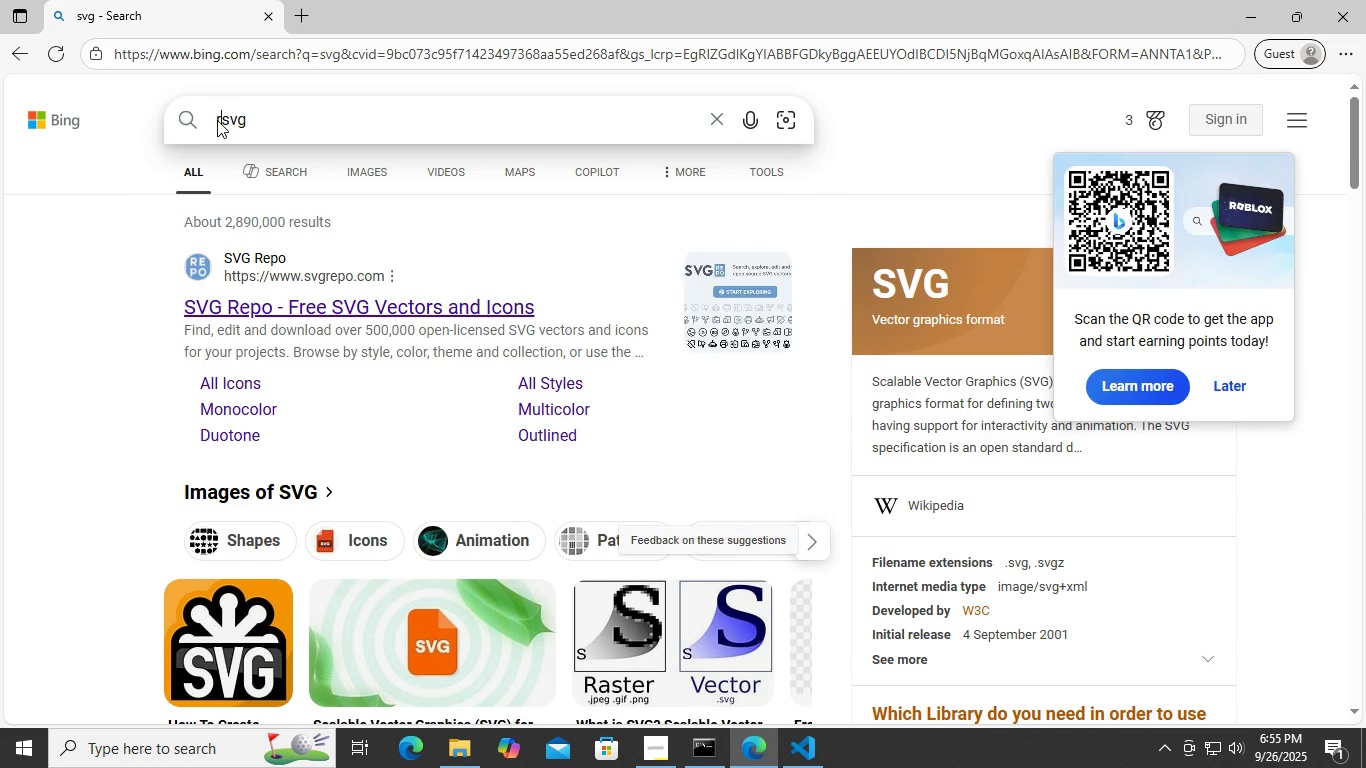 
key(Enter)
 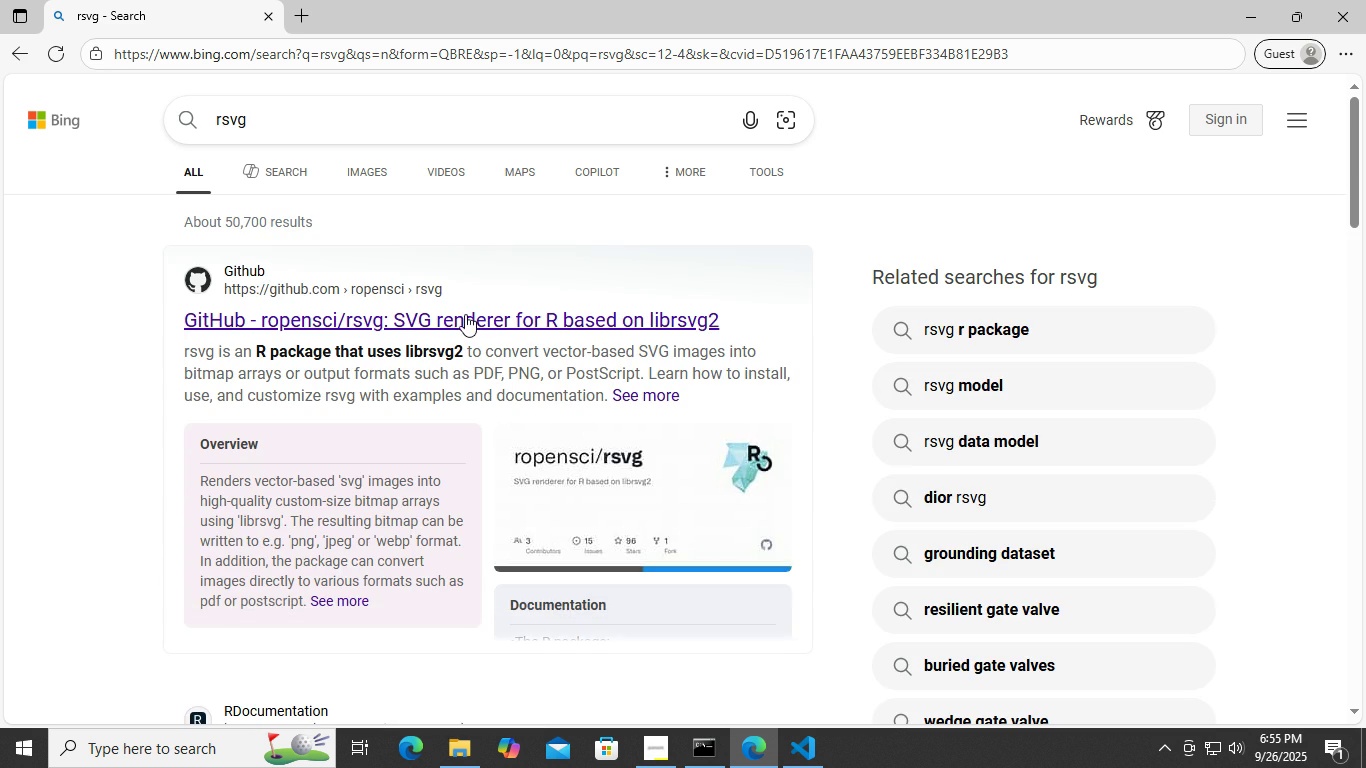 
left_click([465, 315])
 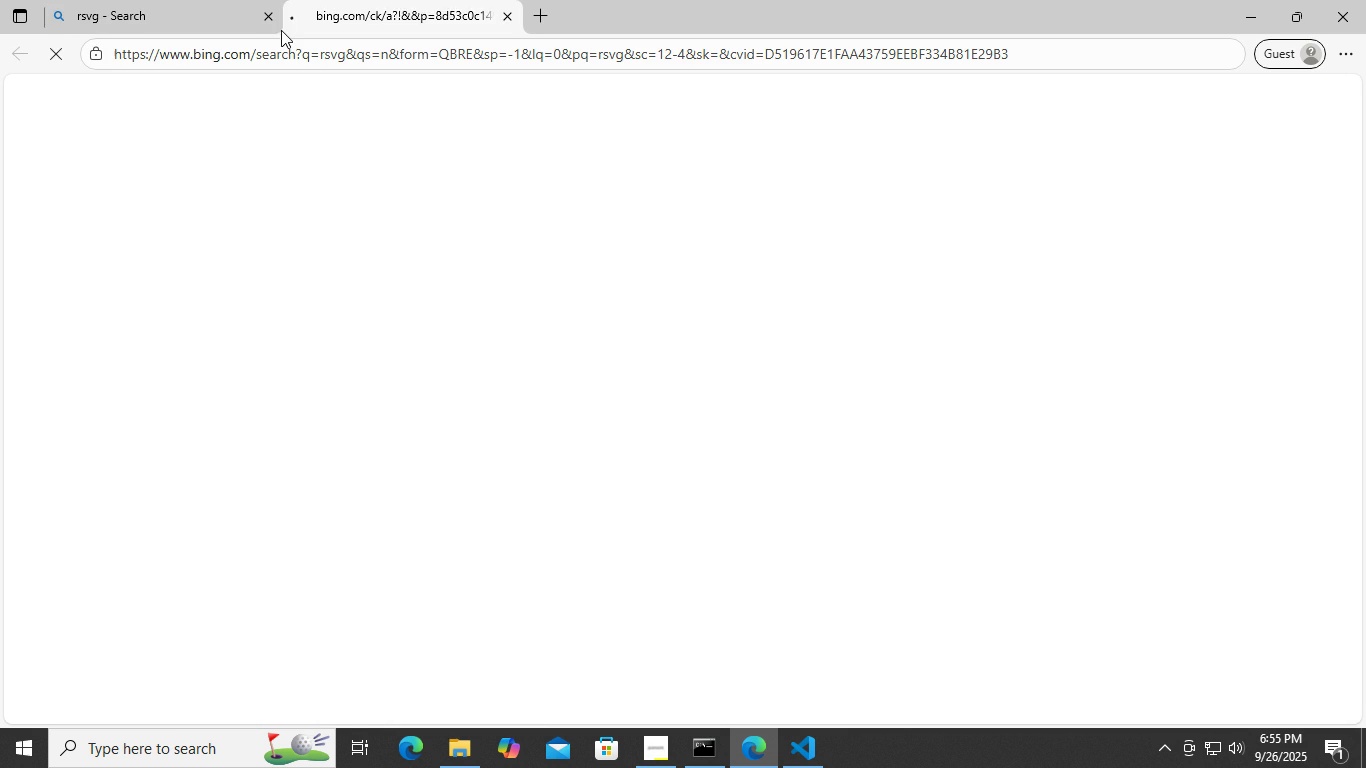 
left_click([221, 0])
 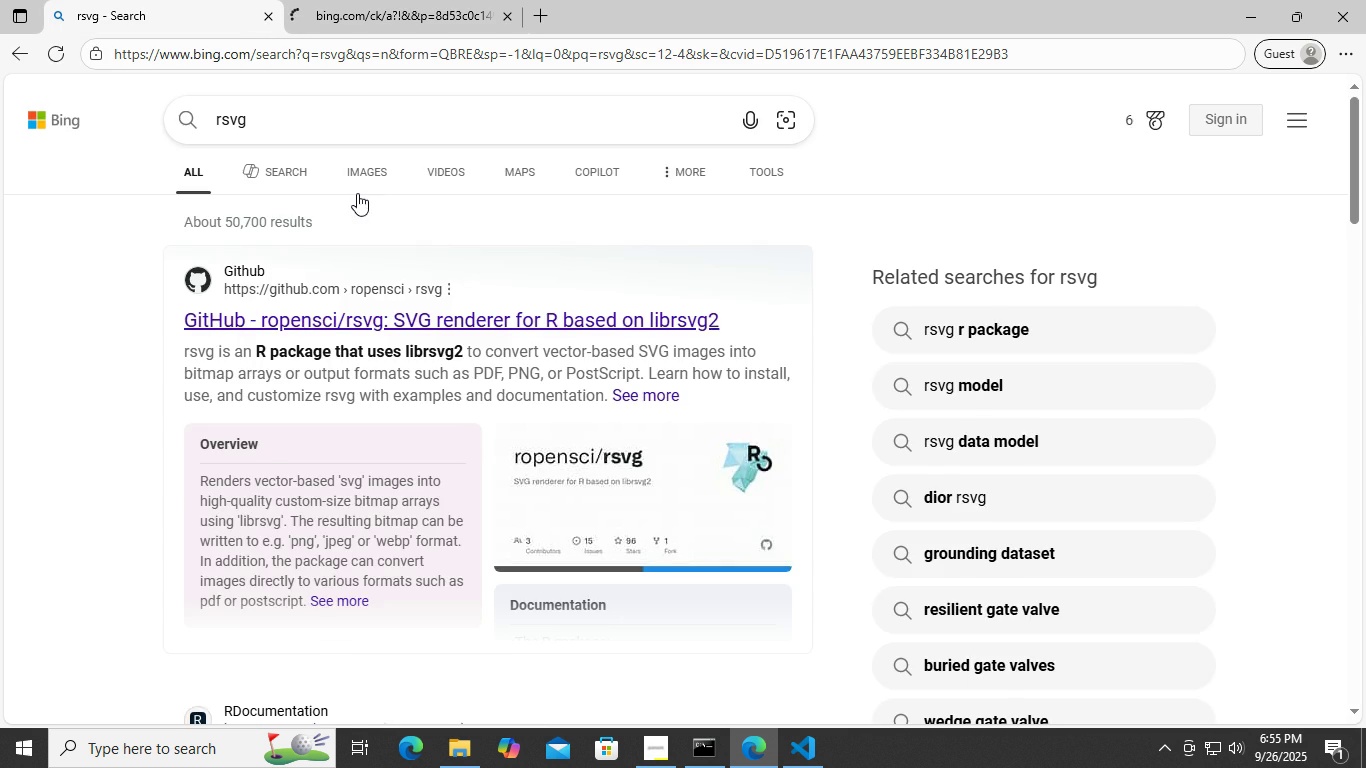 
scroll: coordinate [360, 198], scroll_direction: down, amount: 5.0
 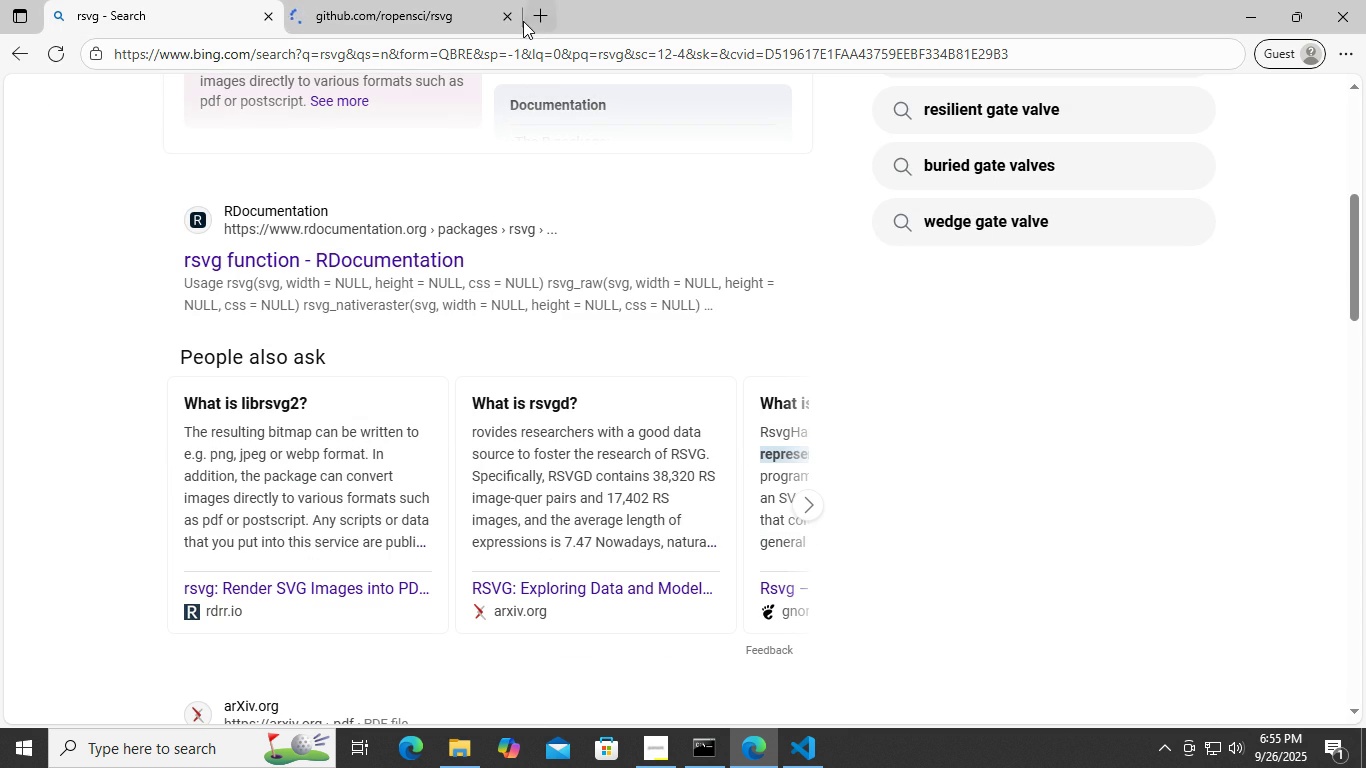 
left_click([511, 16])
 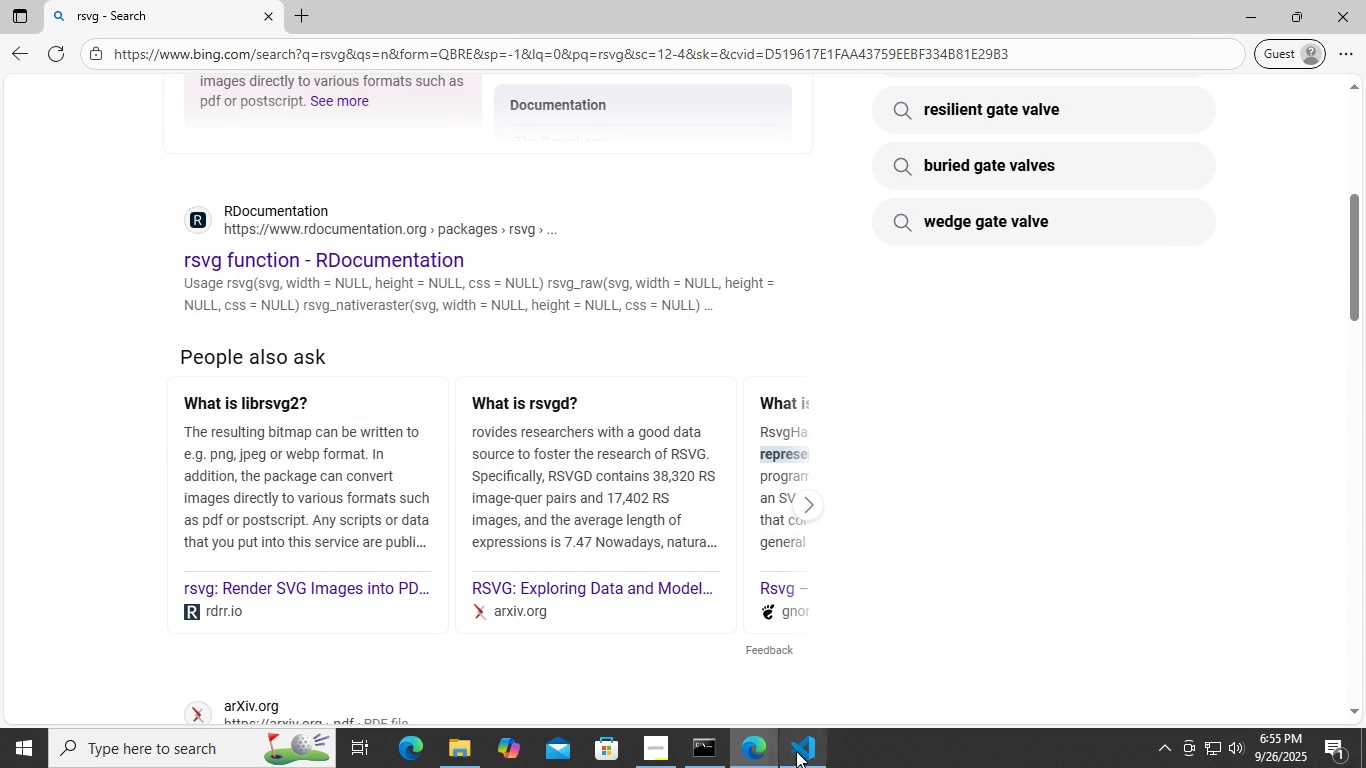 
left_click([797, 751])
 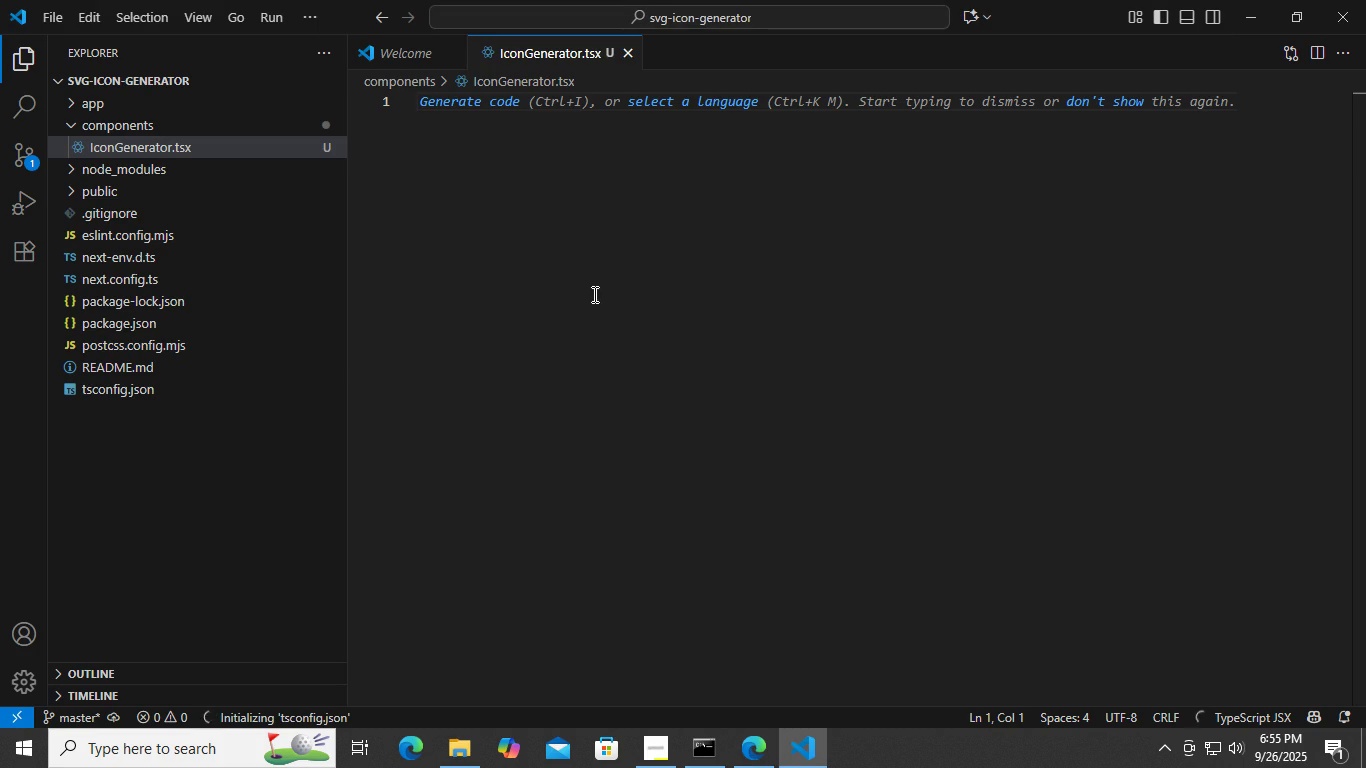 
left_click([593, 294])
 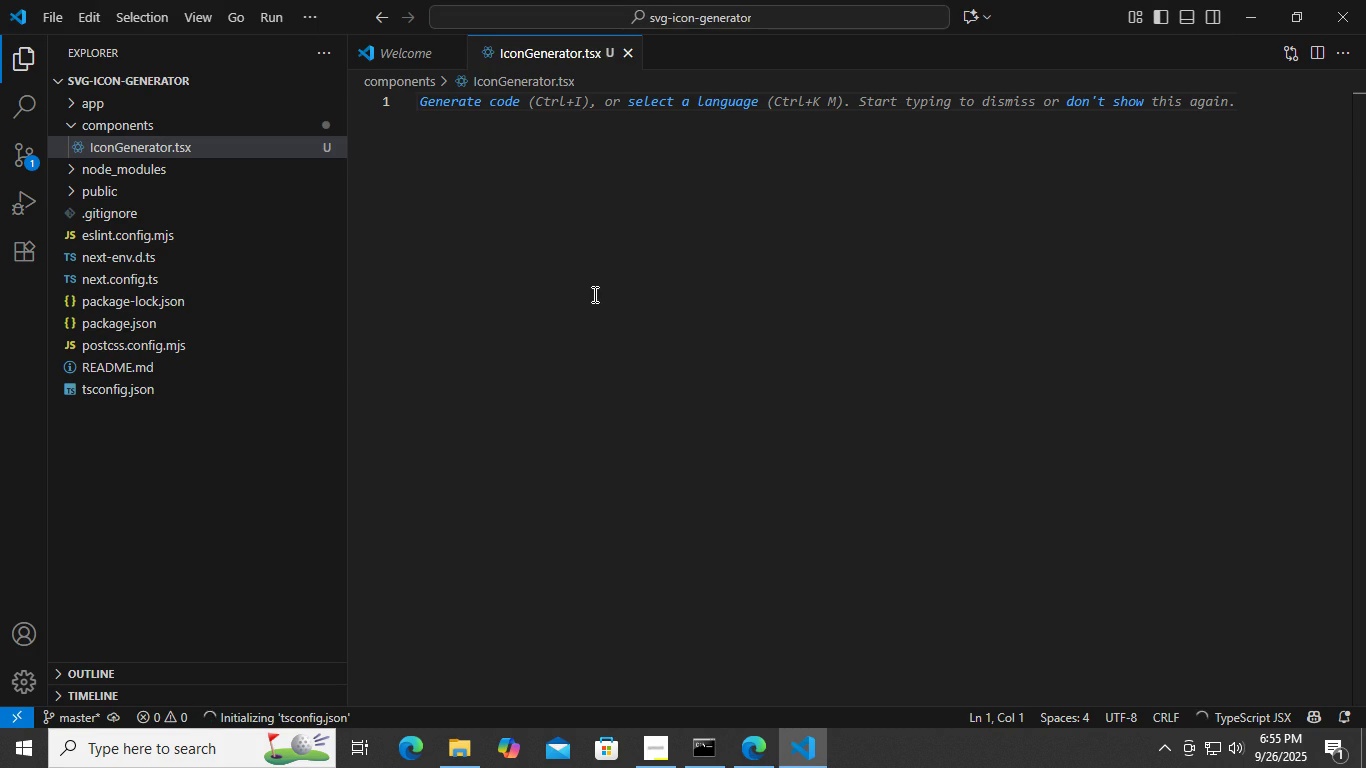 
type(' escenit')